 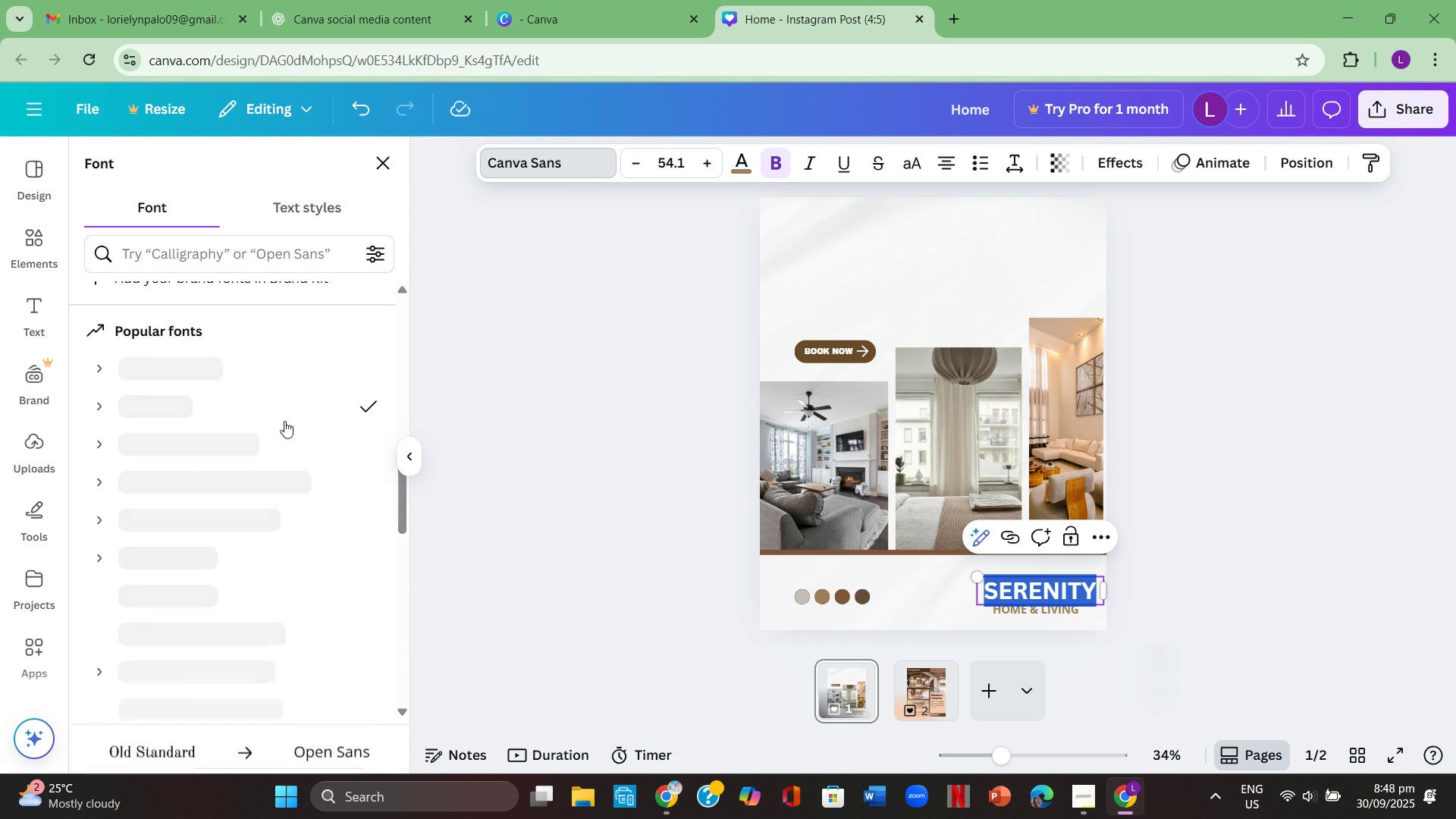 
scroll: coordinate [290, 474], scroll_direction: down, amount: 15.0
 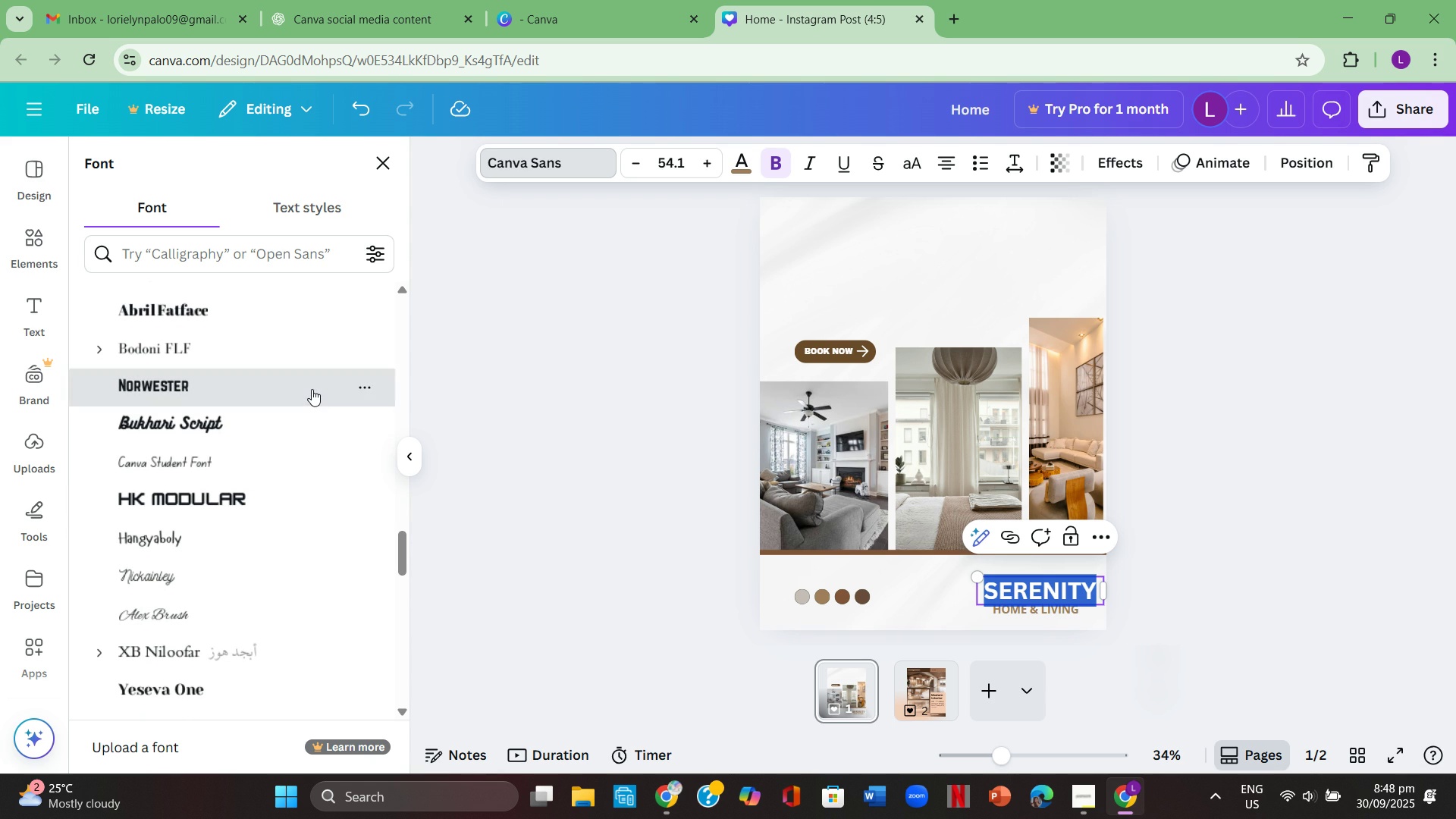 
left_click([312, 389])
 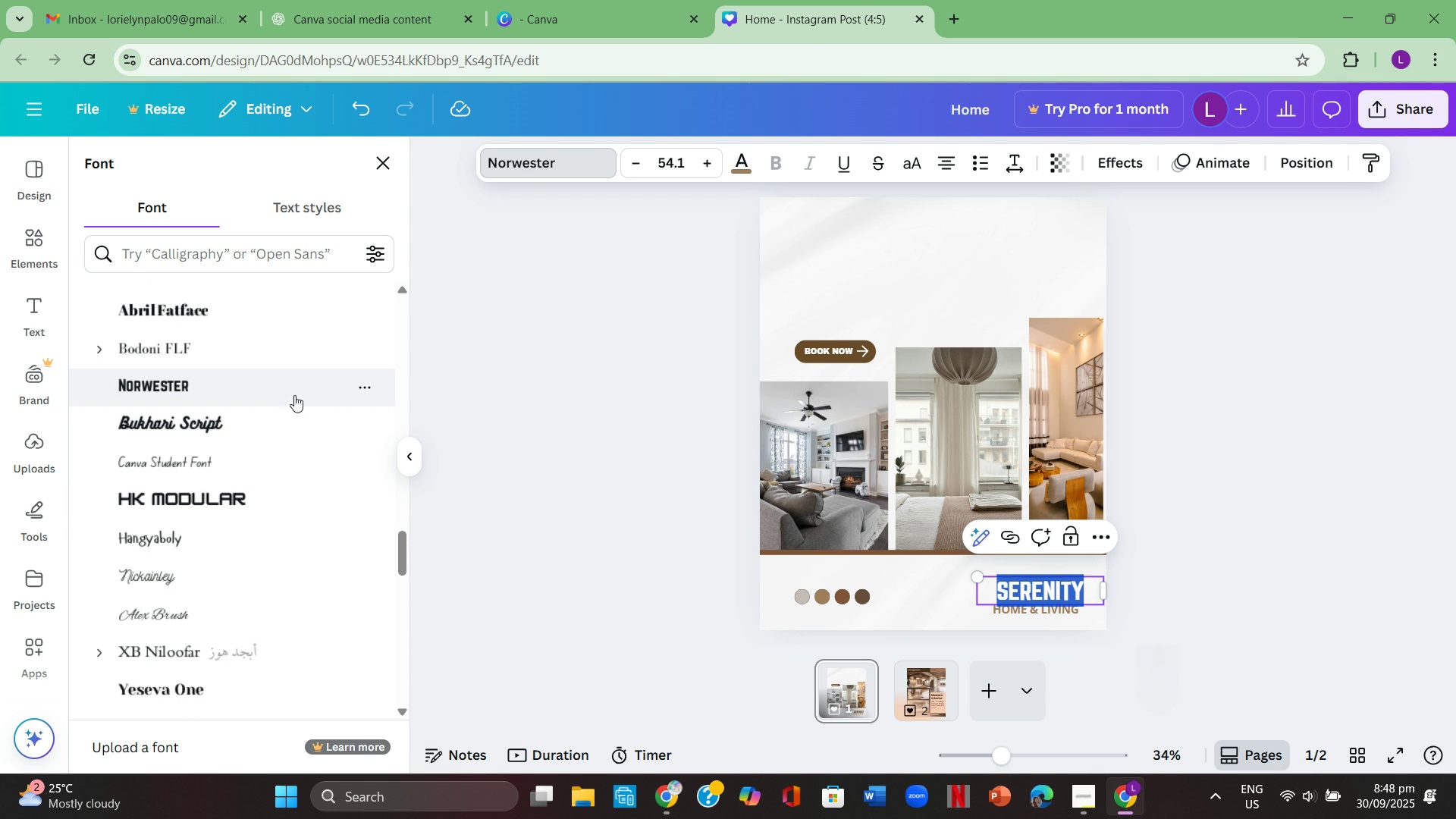 
scroll: coordinate [206, 506], scroll_direction: down, amount: 3.0
 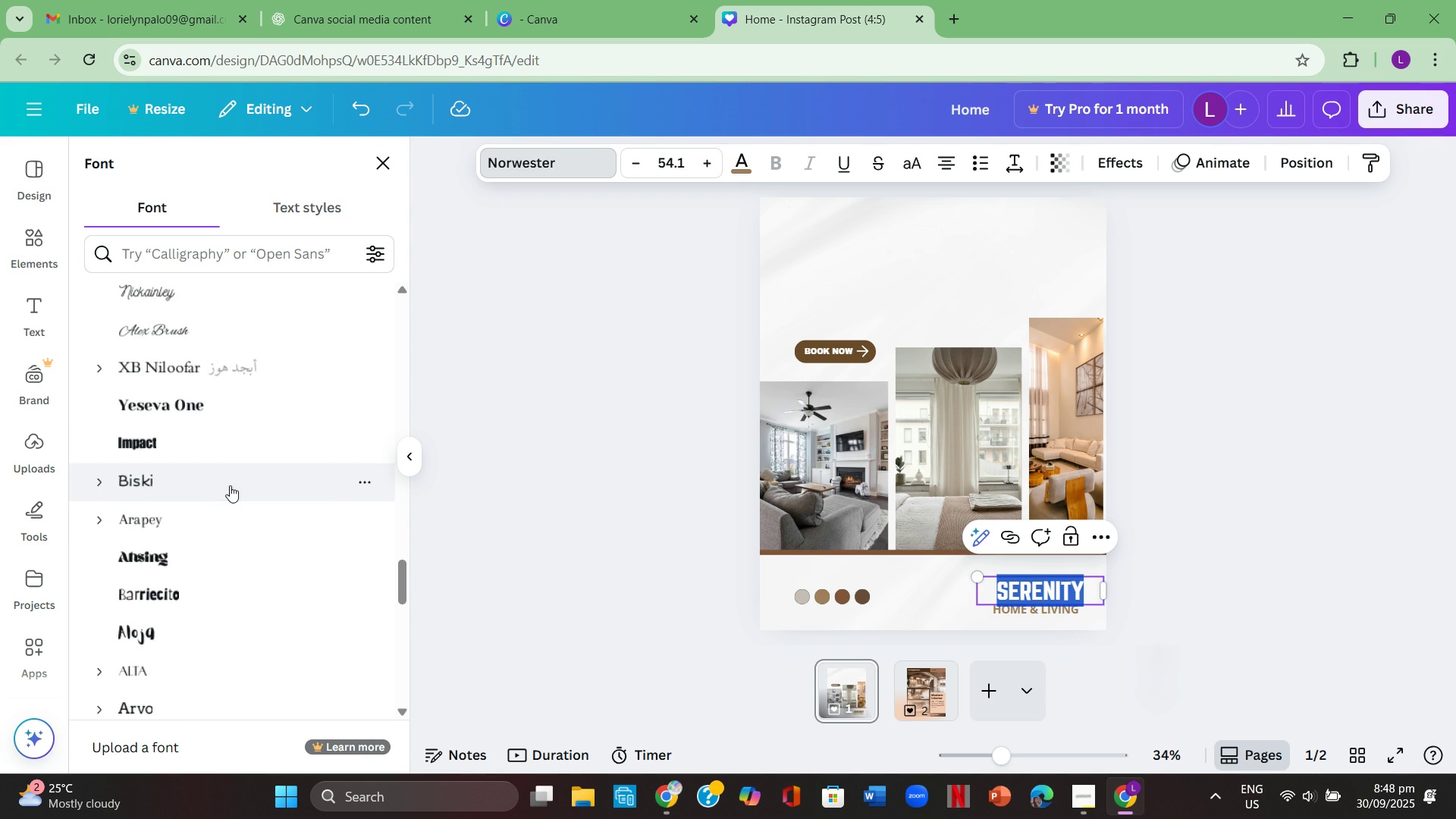 
left_click([230, 485])
 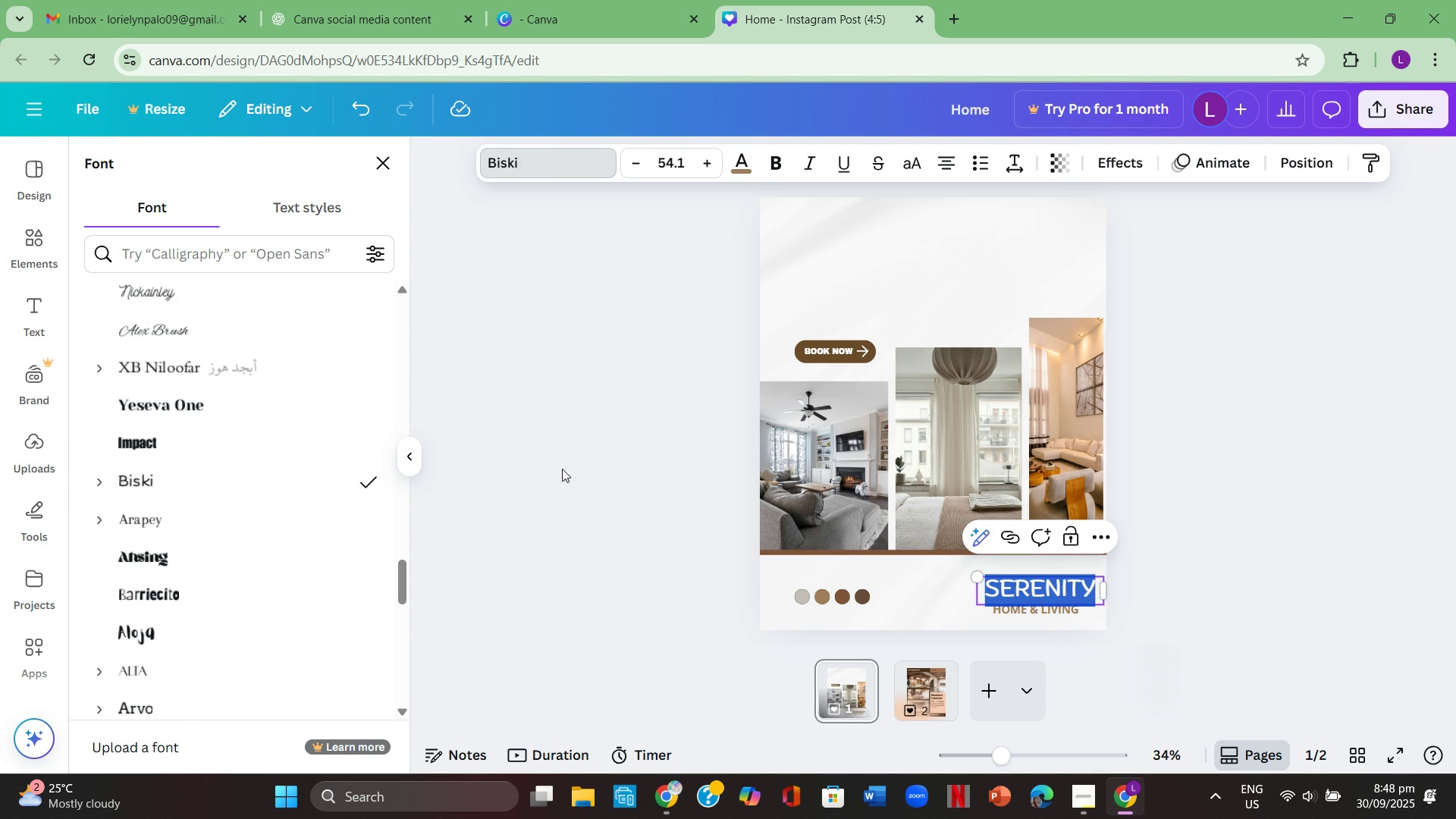 
double_click([579, 461])
 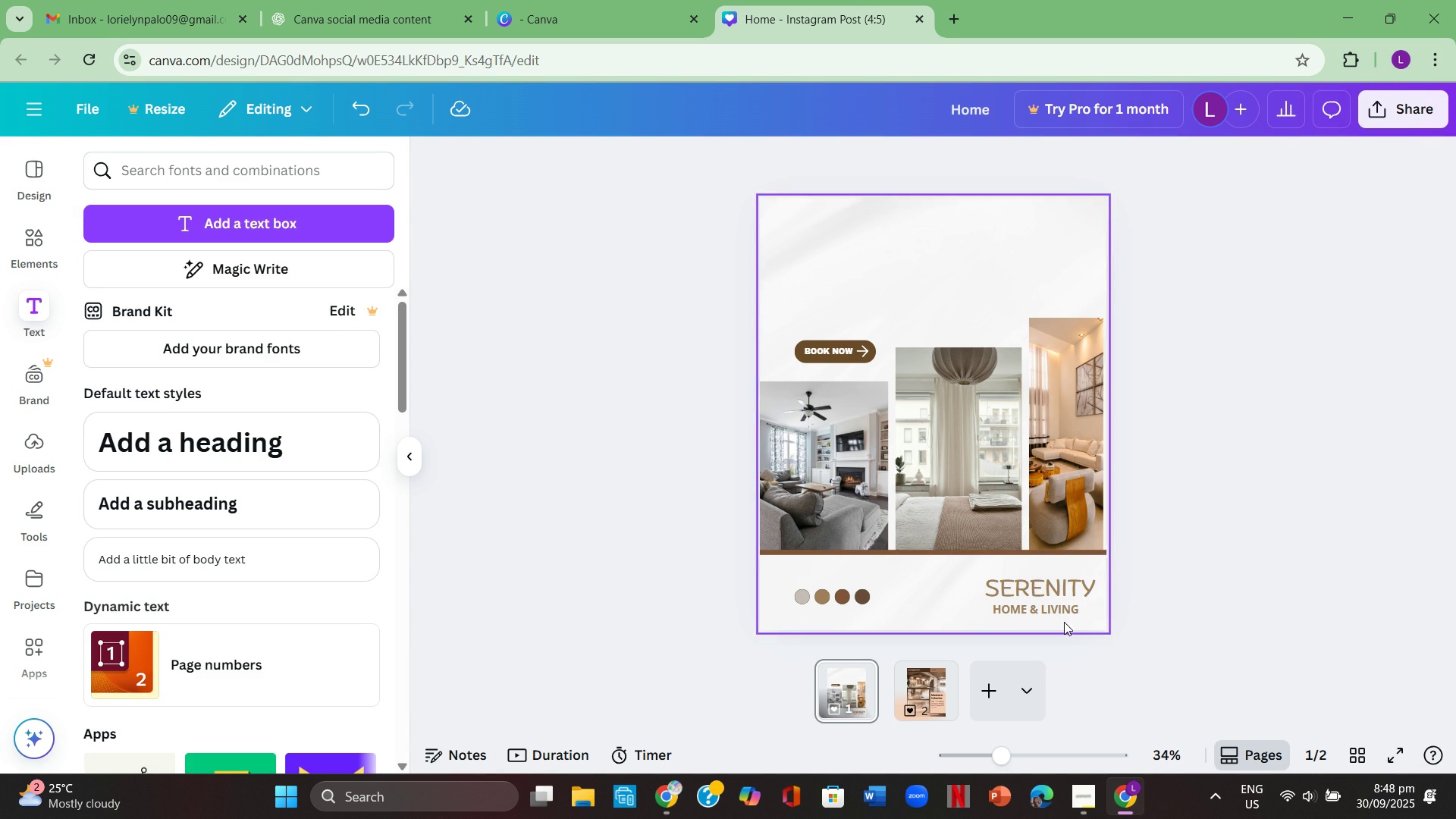 
left_click([1062, 612])